 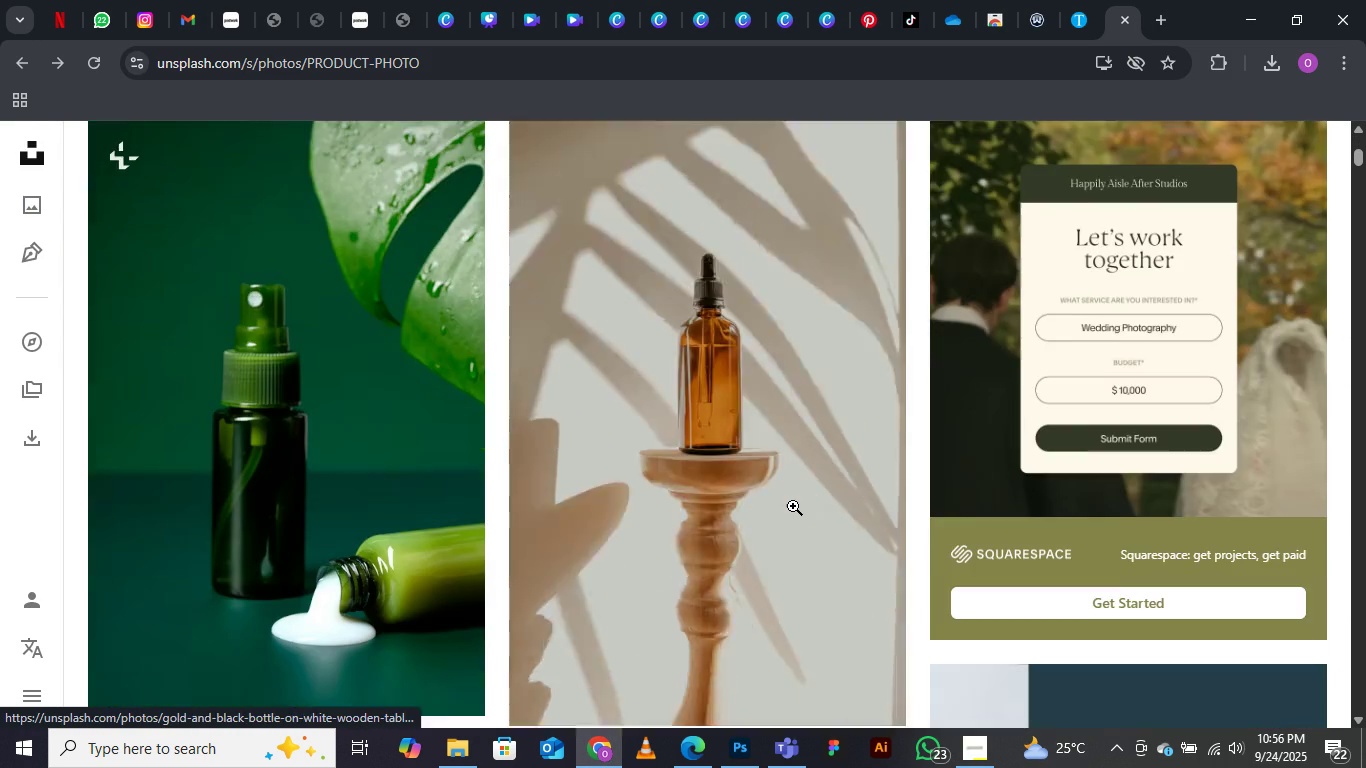 
scroll: coordinate [793, 506], scroll_direction: down, amount: 5.0
 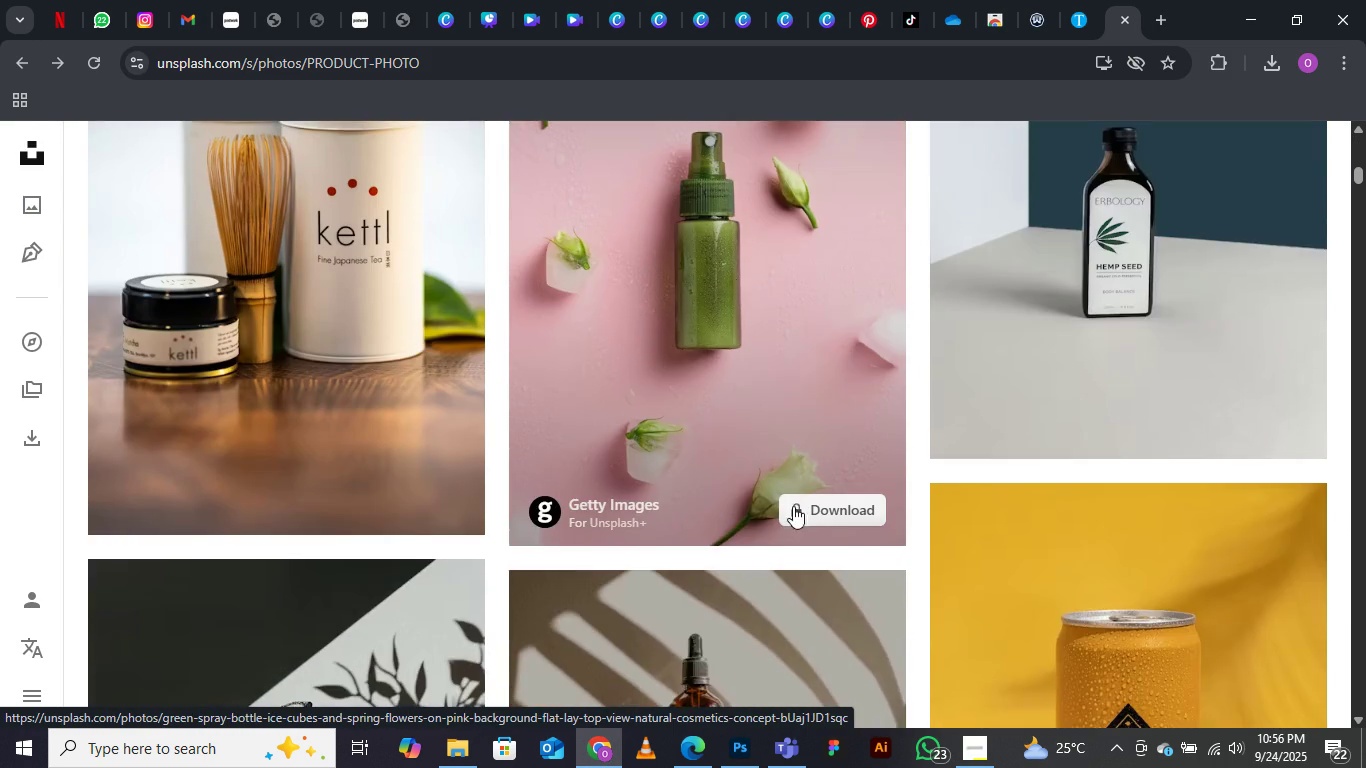 
scroll: coordinate [793, 506], scroll_direction: up, amount: 1.0
 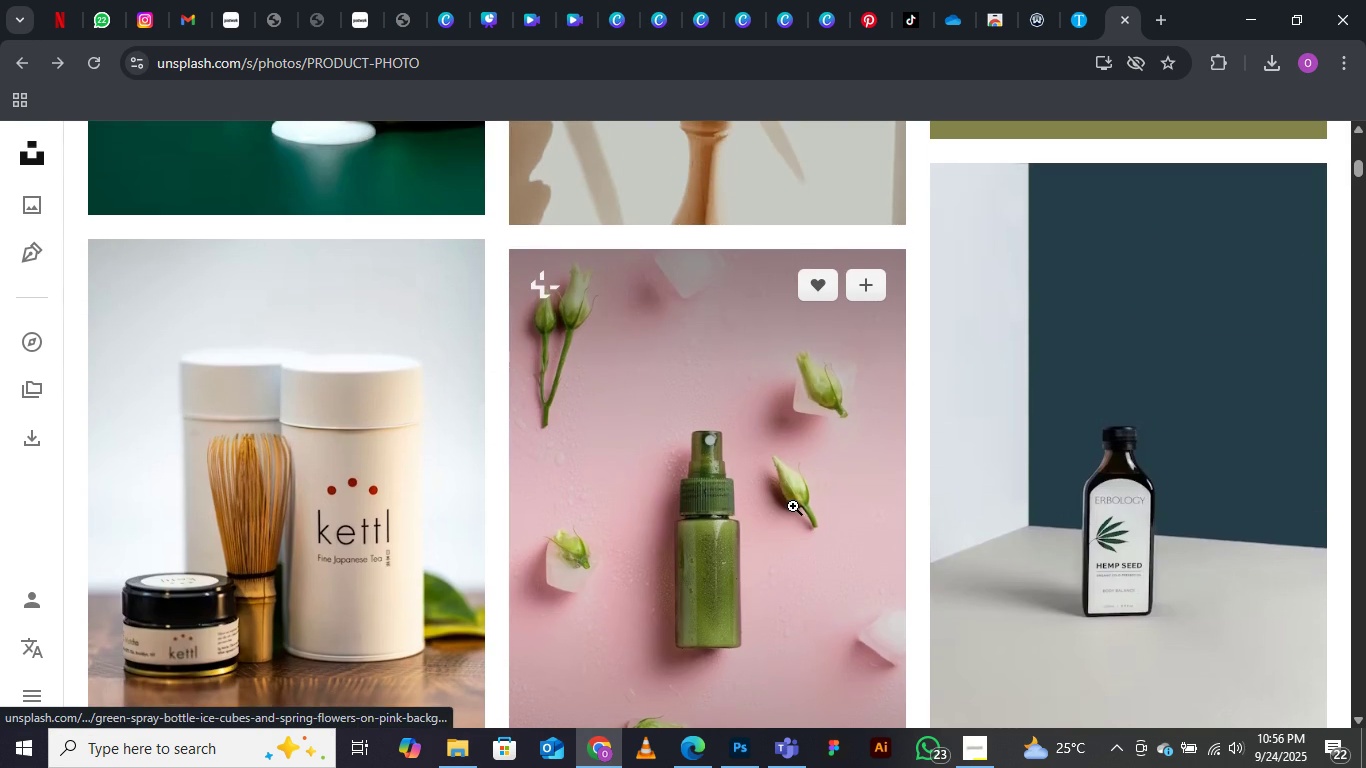 
scroll: coordinate [793, 506], scroll_direction: down, amount: 1.0
 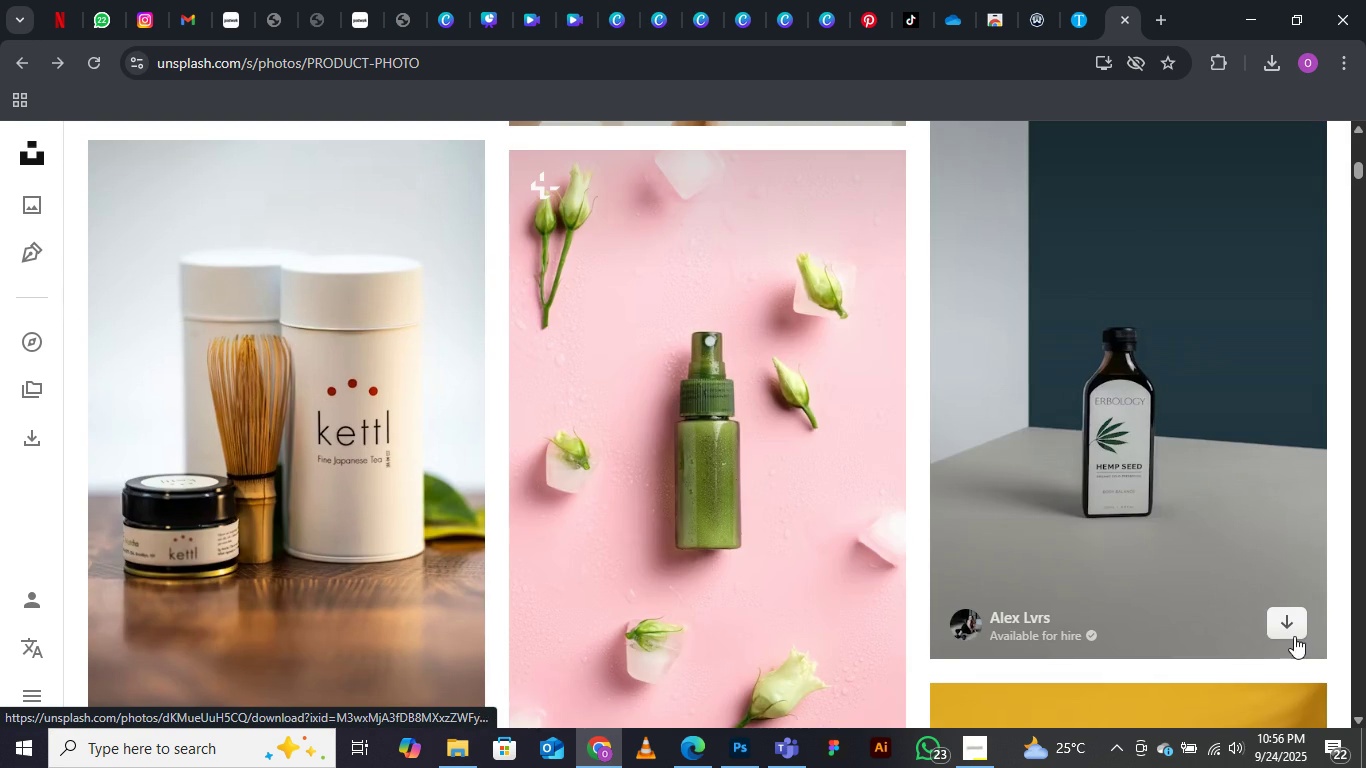 
left_click([1288, 623])
 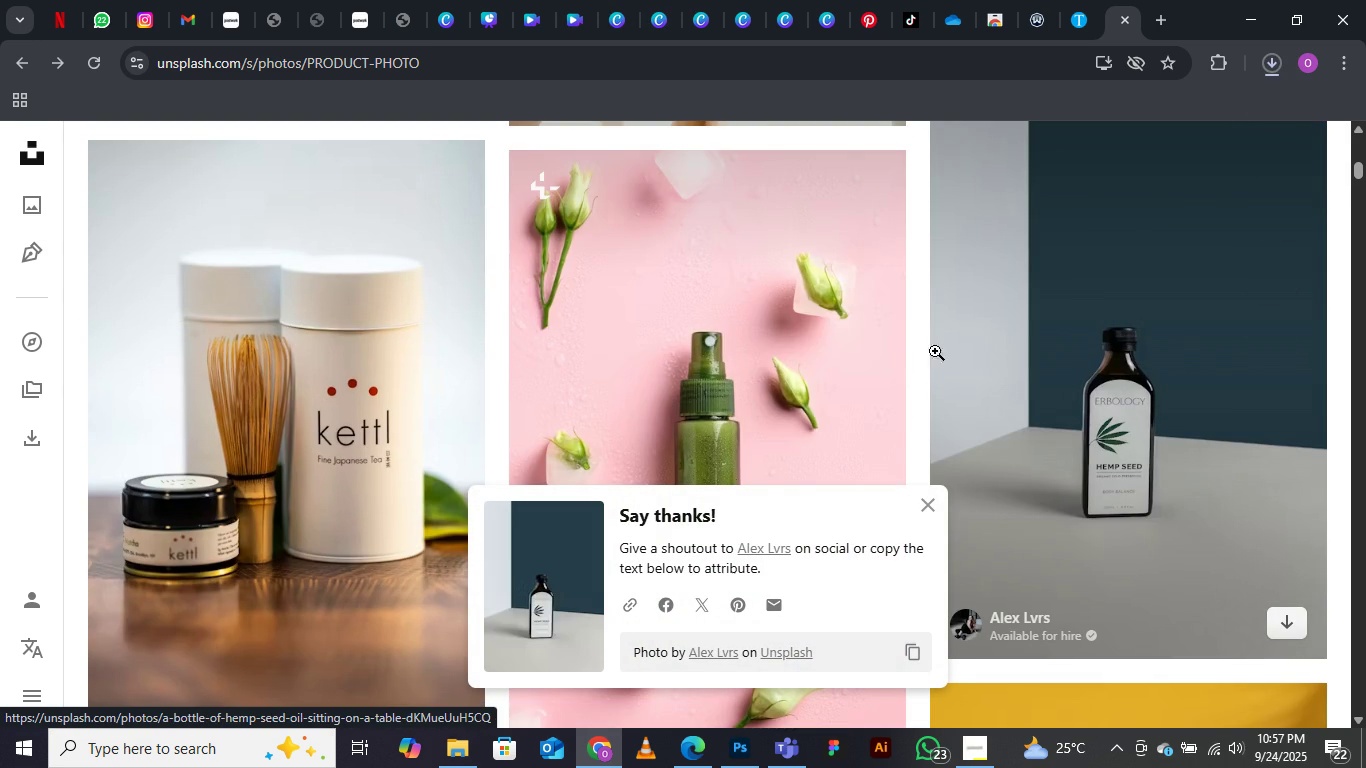 
scroll: coordinate [793, 416], scroll_direction: down, amount: 25.0
 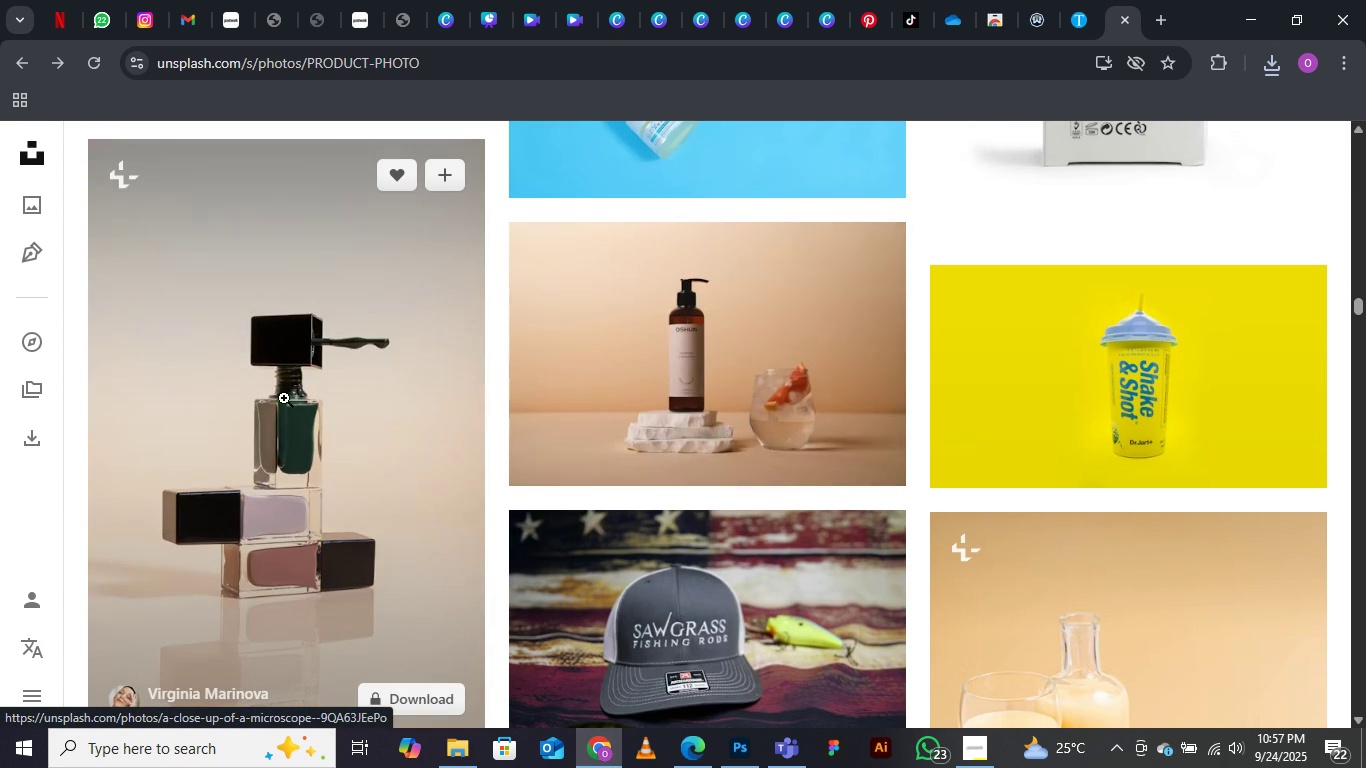 
wait(6.98)
 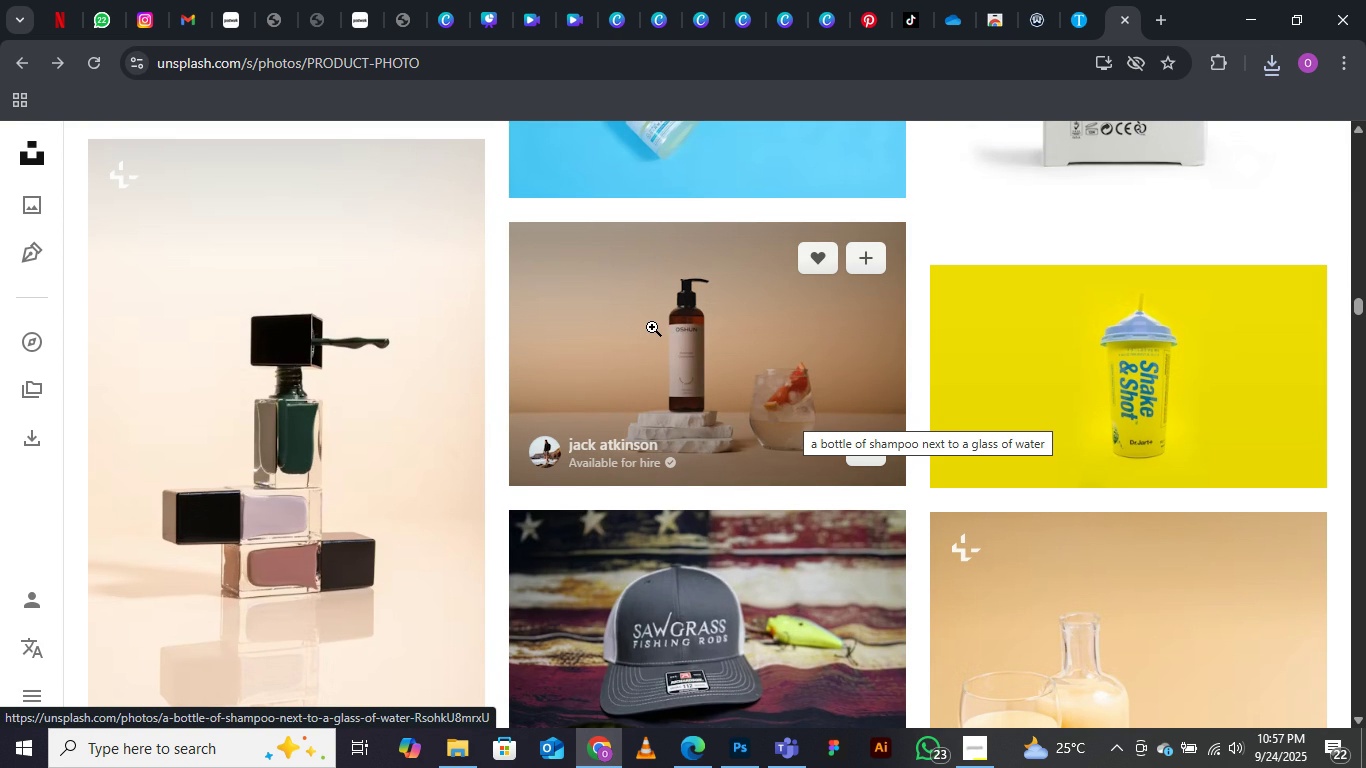 
scroll: coordinate [350, 477], scroll_direction: none, amount: 0.0
 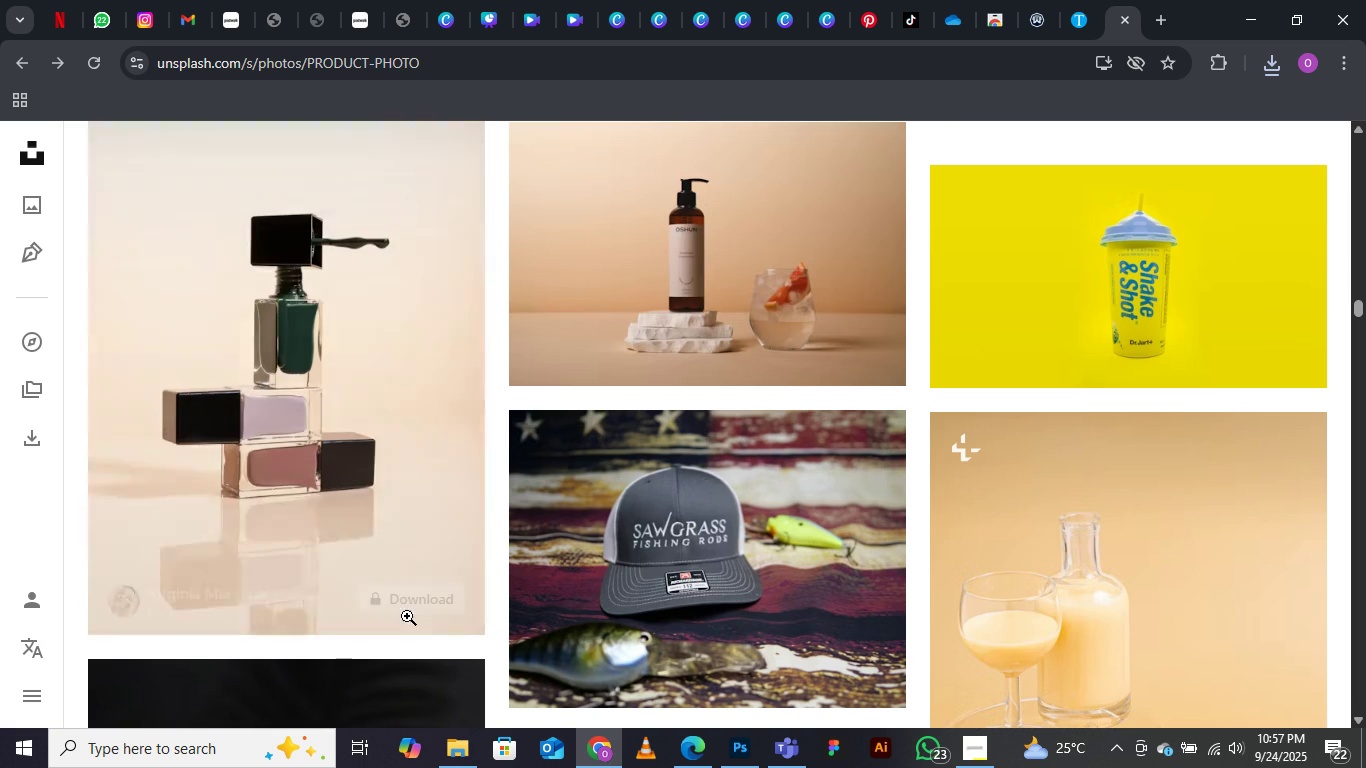 
left_click([407, 599])
 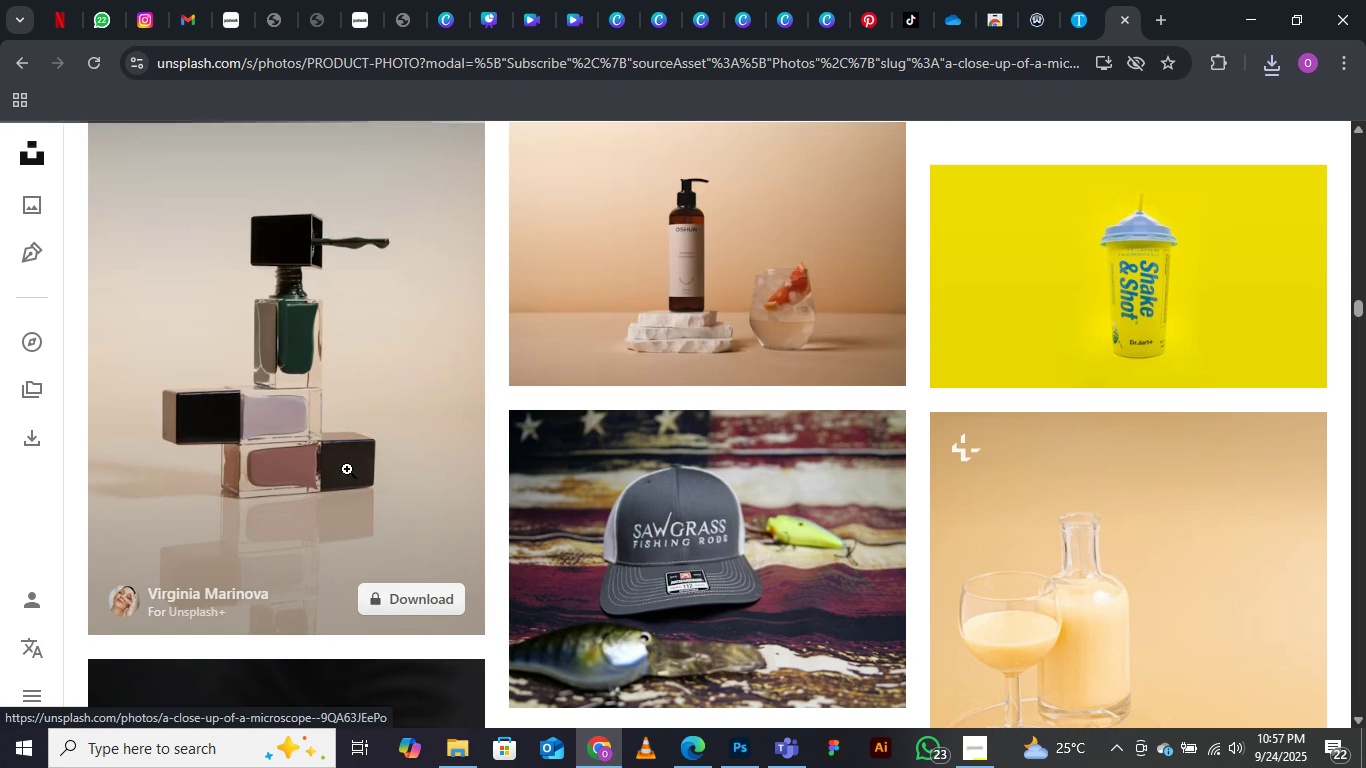 
scroll: coordinate [345, 463], scroll_direction: up, amount: 2.0
 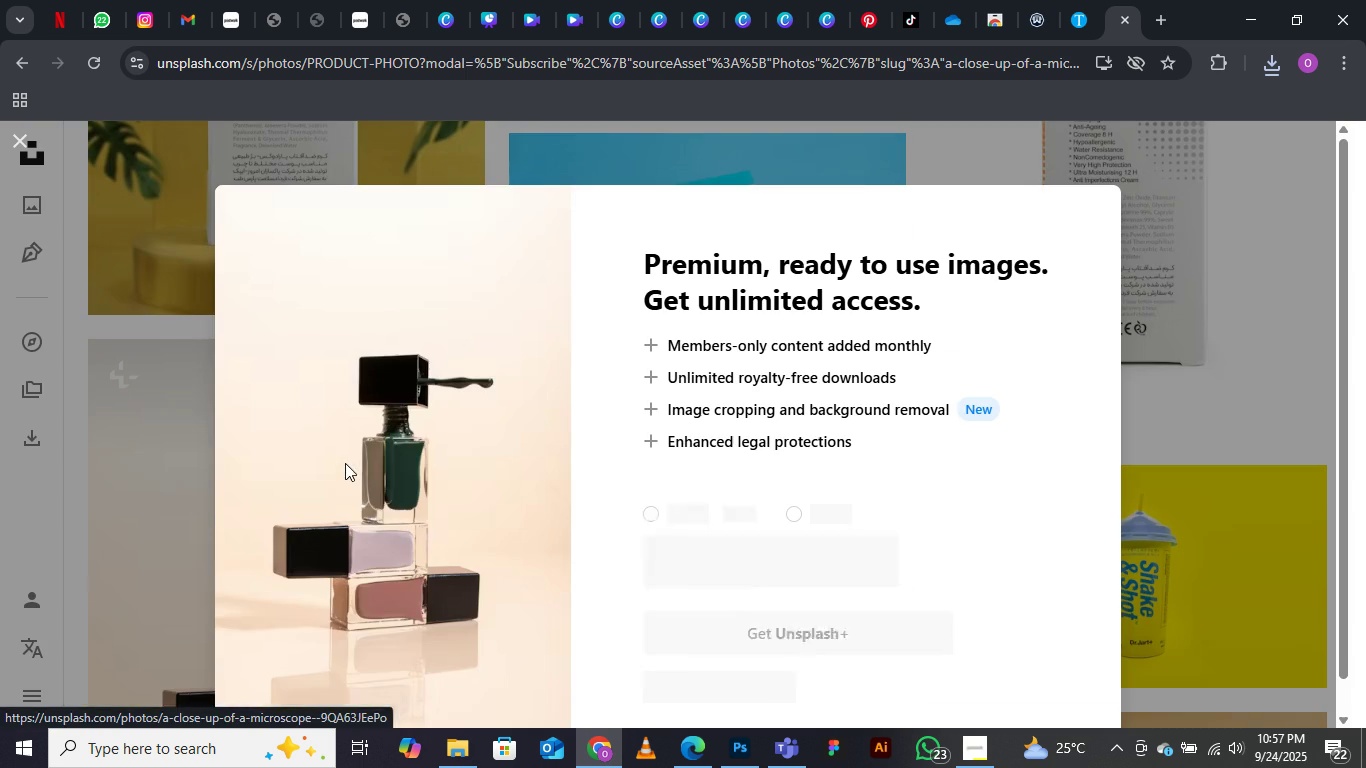 
scroll: coordinate [345, 463], scroll_direction: none, amount: 0.0
 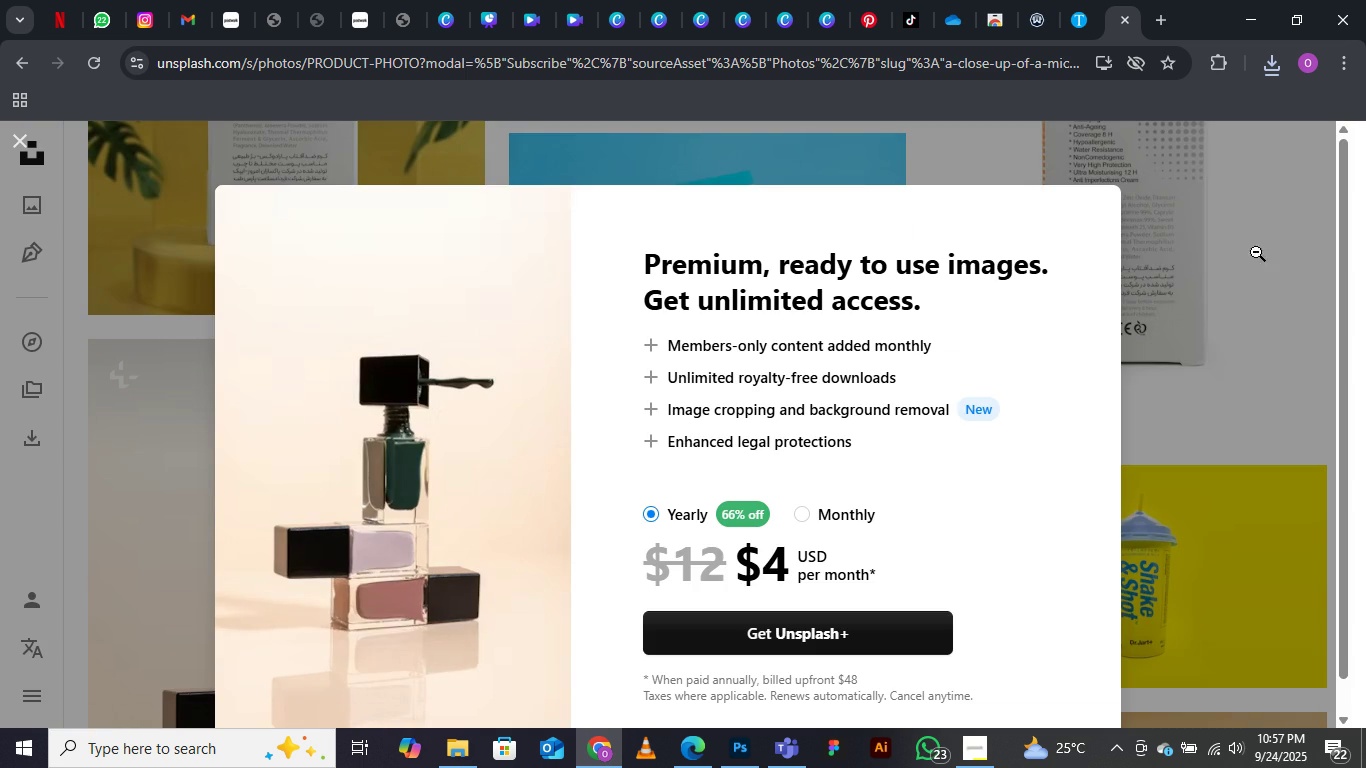 
left_click([1272, 252])
 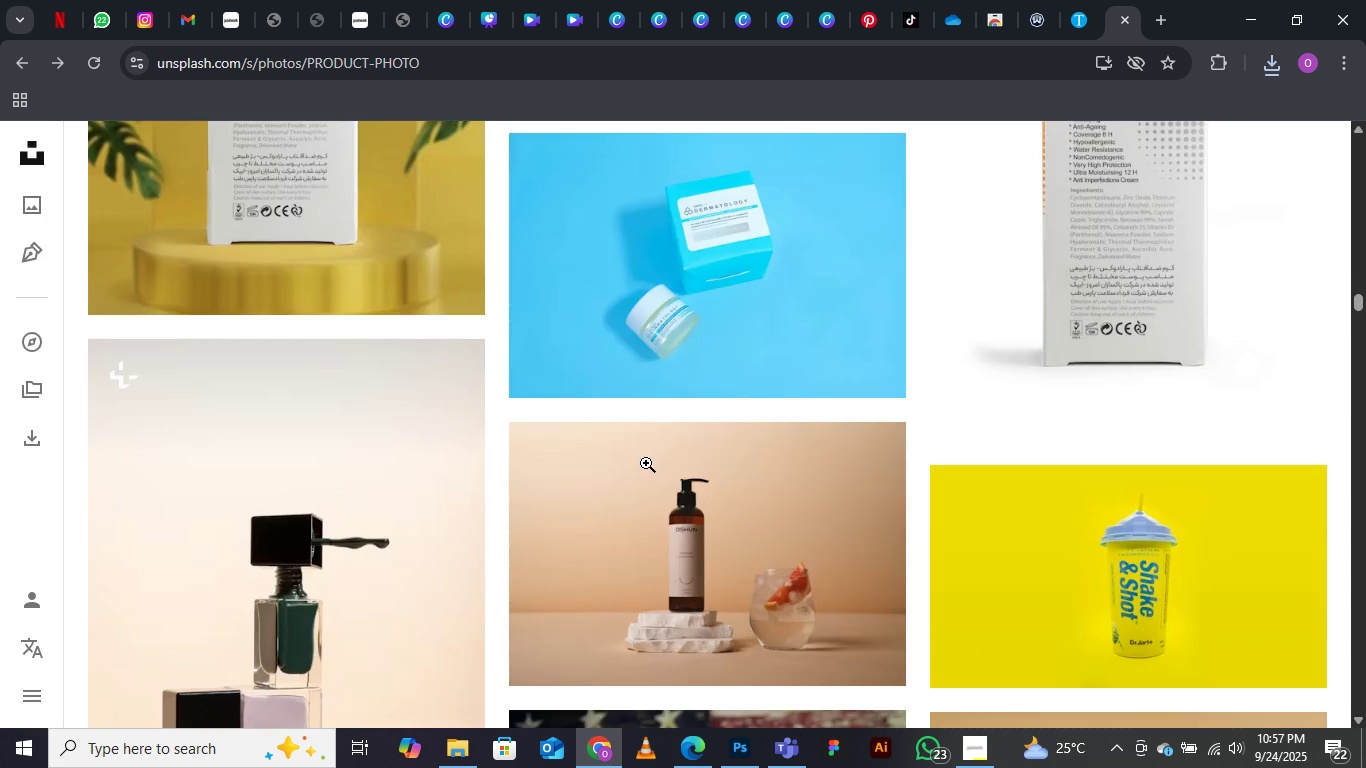 
scroll: coordinate [414, 509], scroll_direction: down, amount: 6.0
 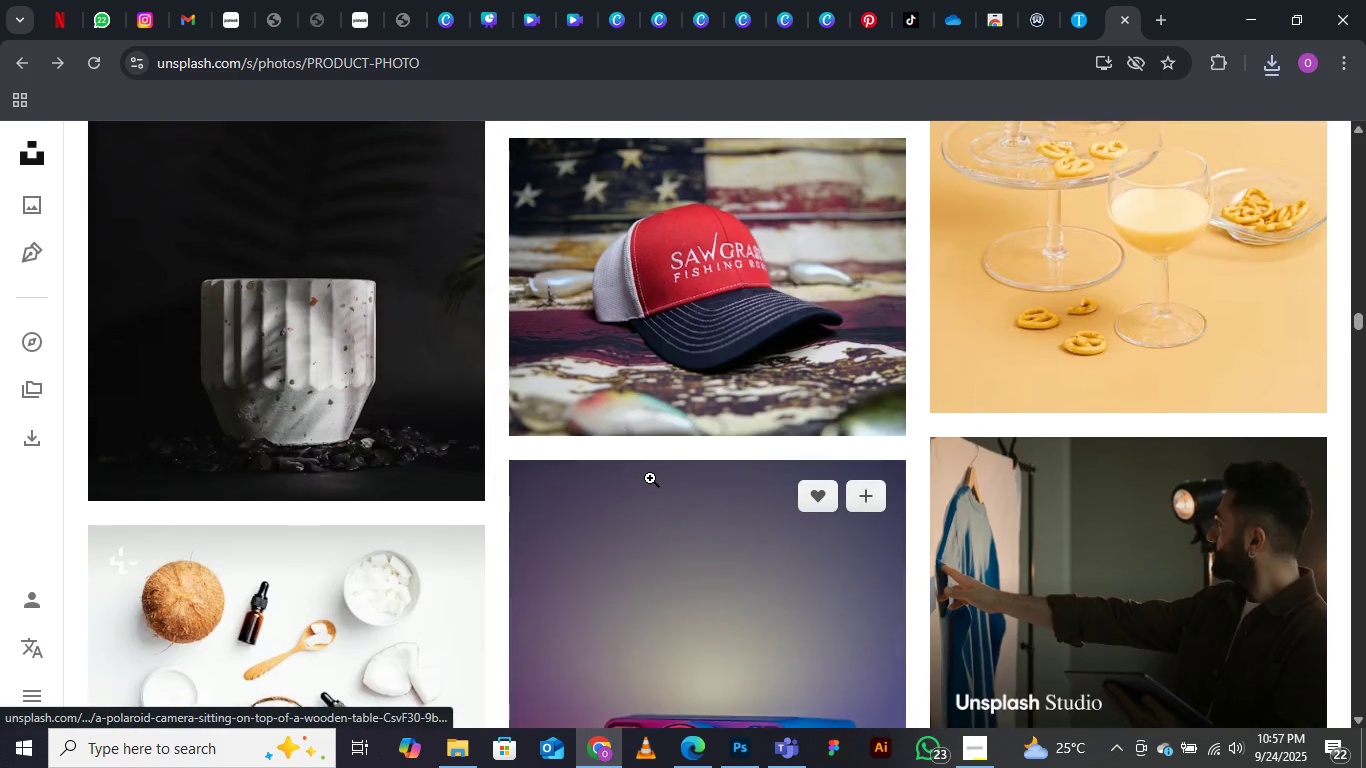 
scroll: coordinate [776, 346], scroll_direction: up, amount: 7.0
 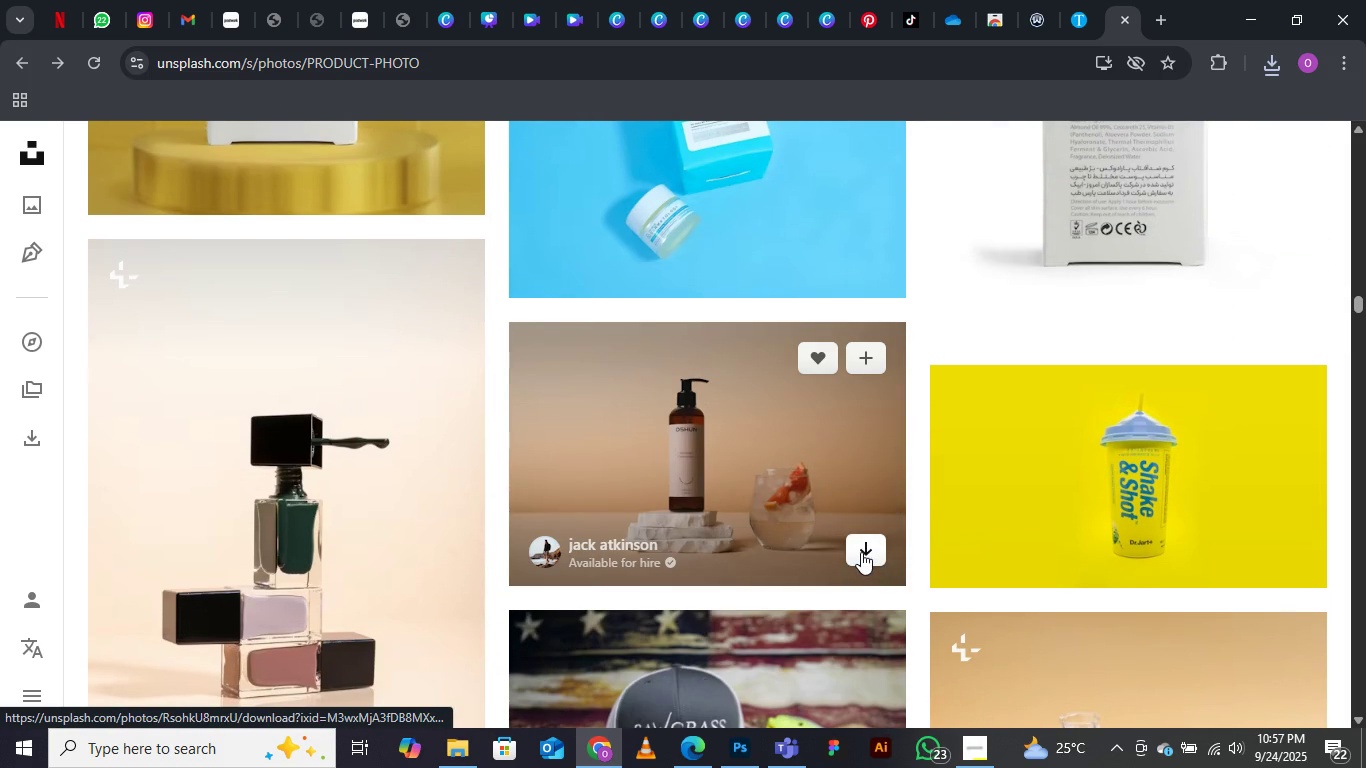 
left_click([861, 552])
 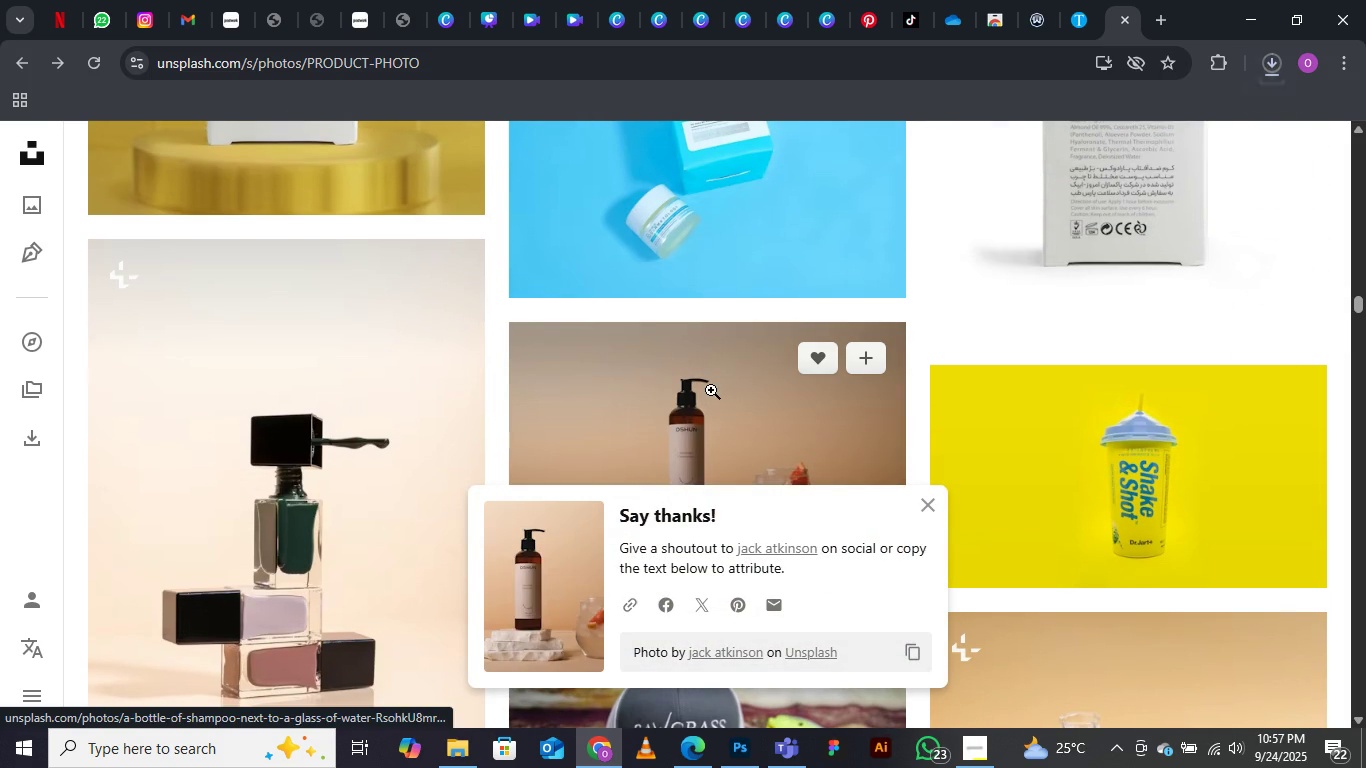 
scroll: coordinate [718, 389], scroll_direction: down, amount: 41.0
 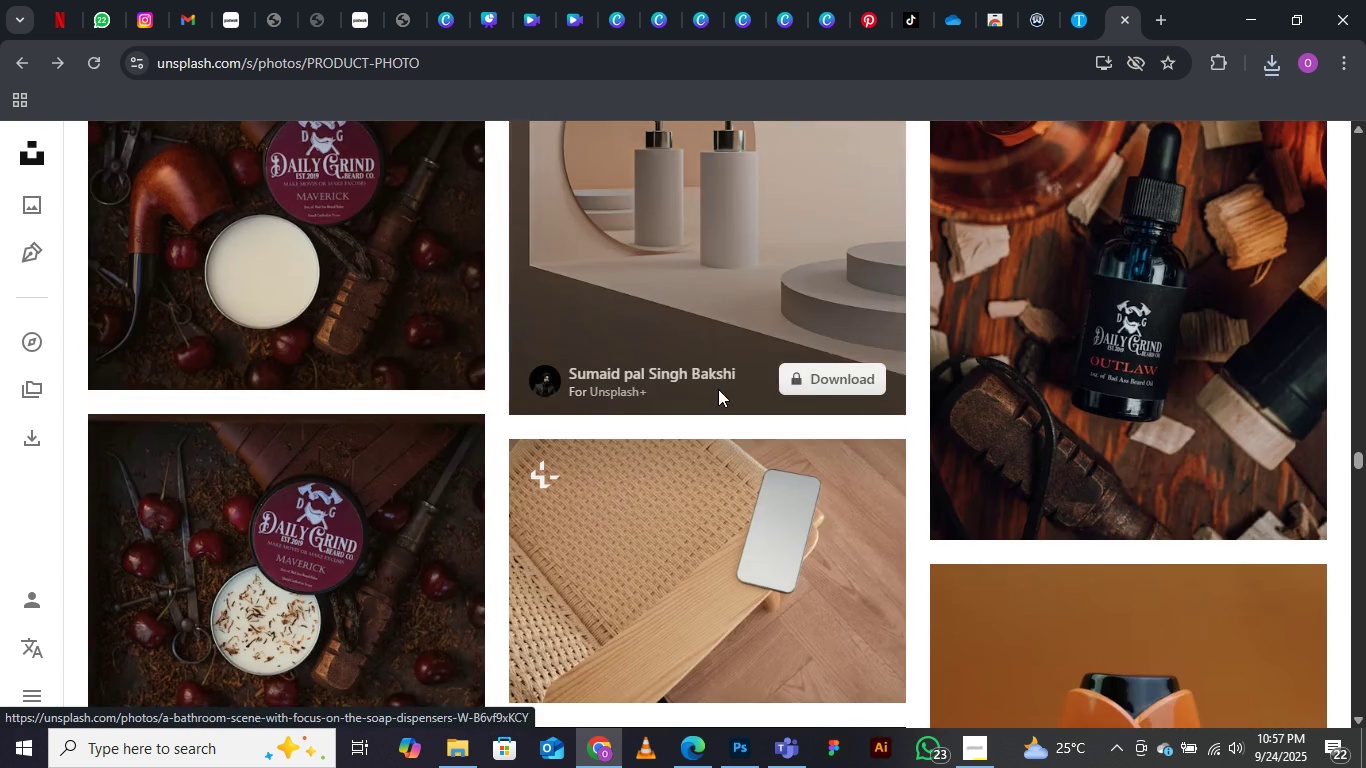 
scroll: coordinate [718, 389], scroll_direction: up, amount: 2.0
 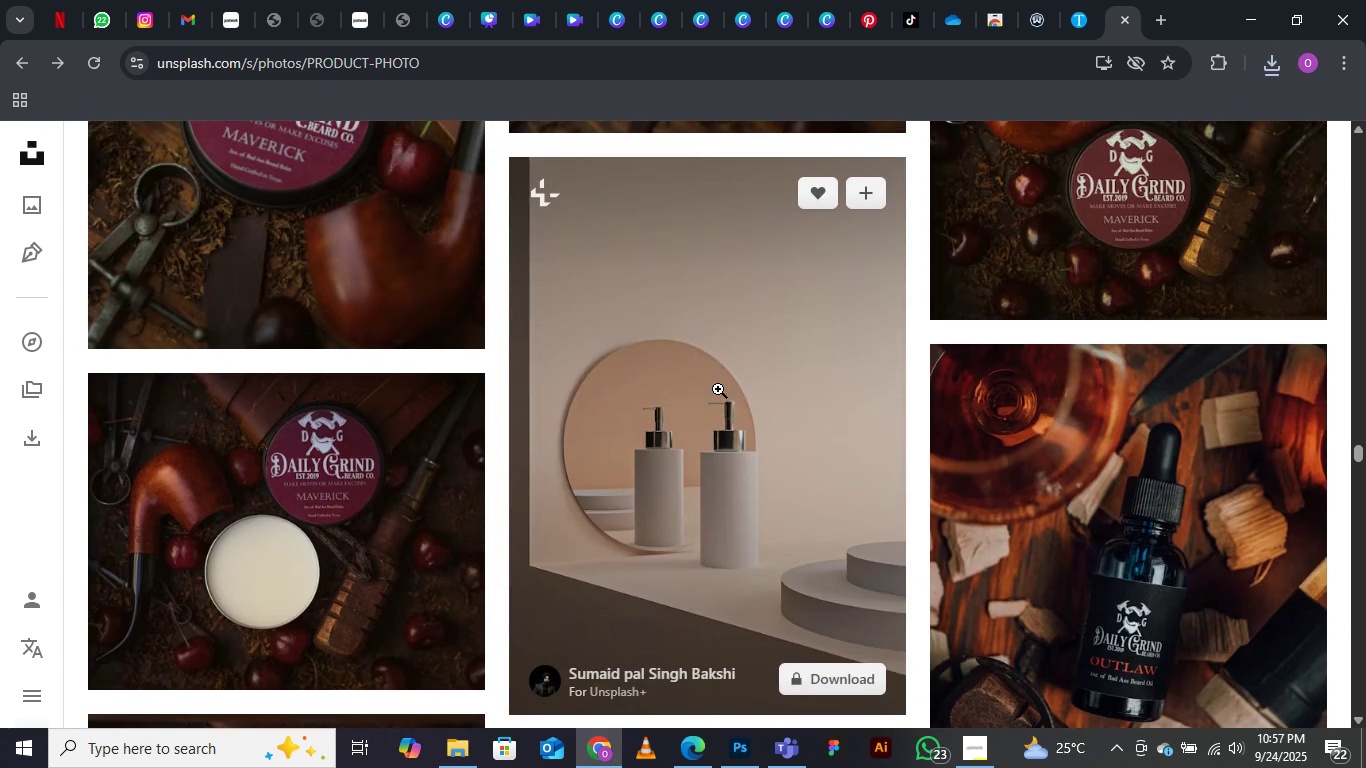 
scroll: coordinate [718, 389], scroll_direction: down, amount: 2.0
 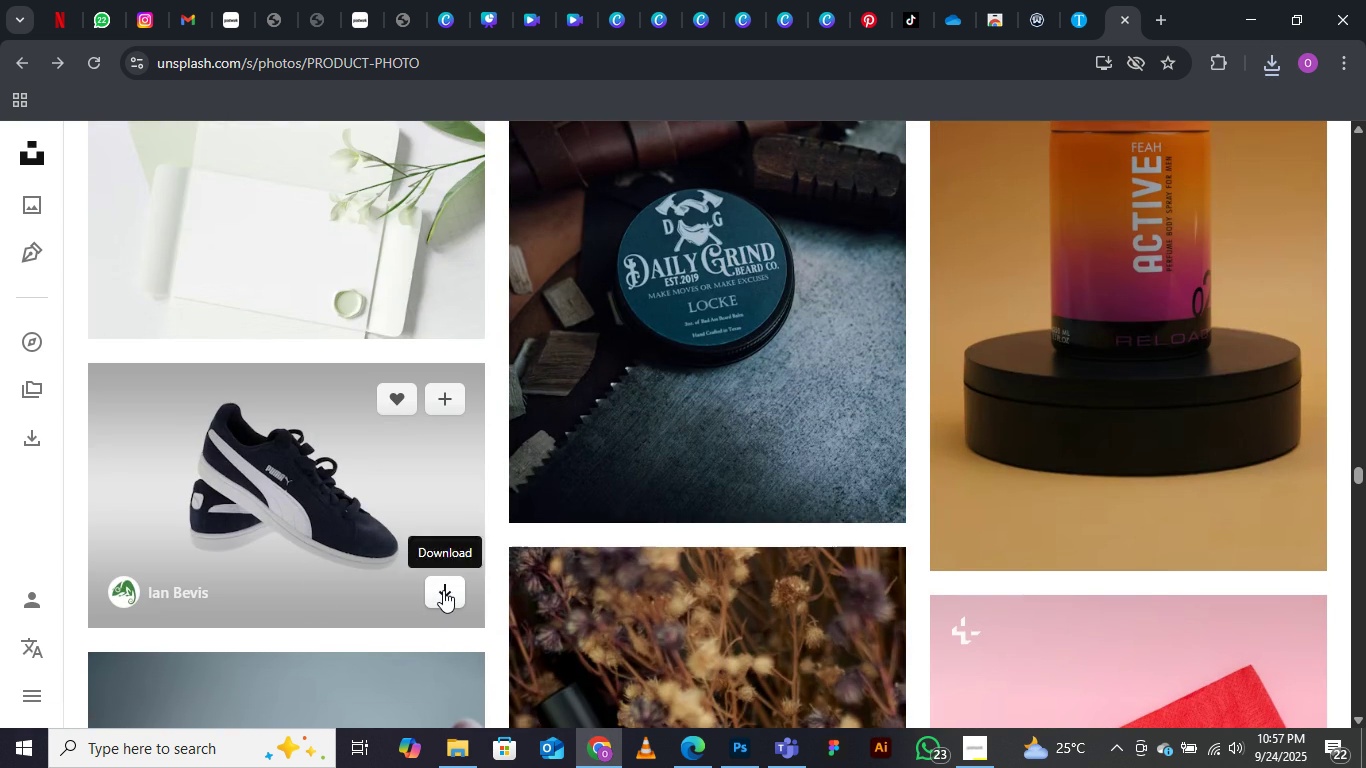 
left_click([443, 590])
 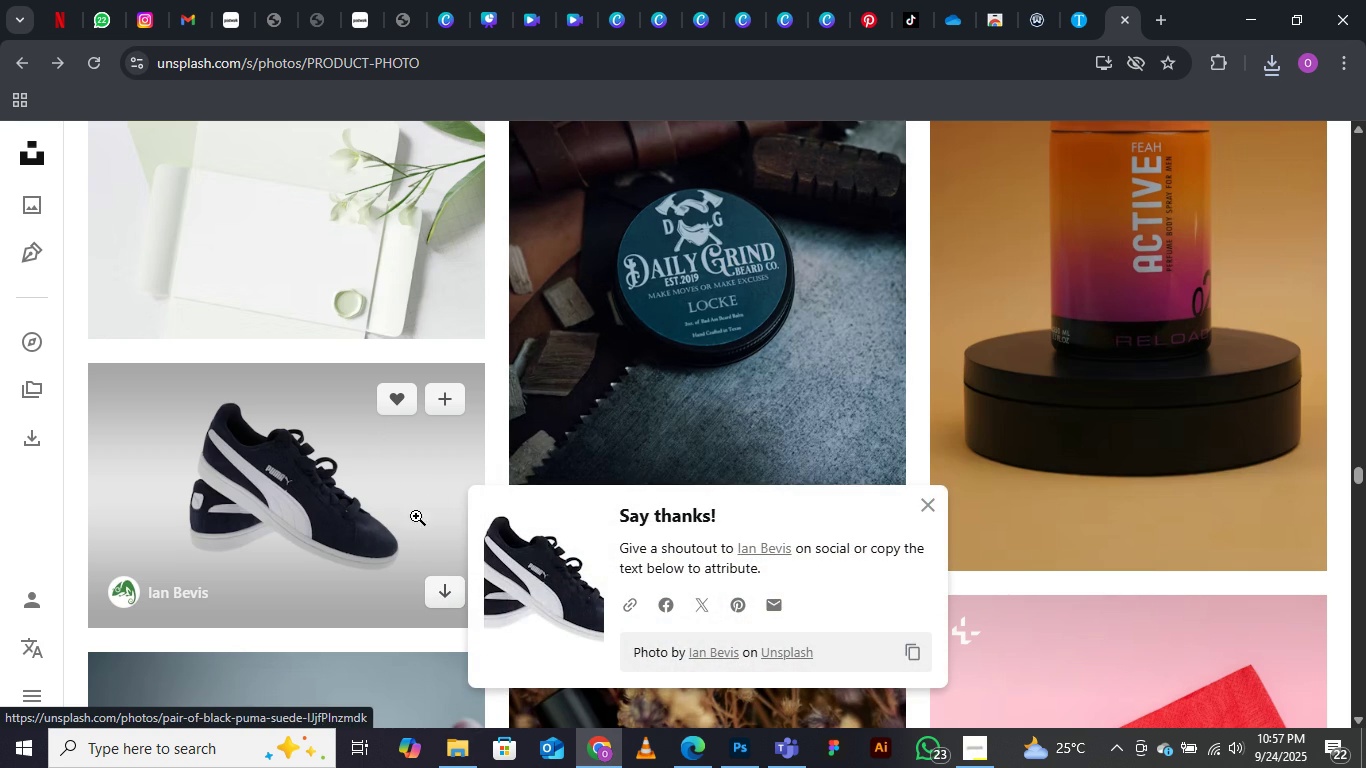 
scroll: coordinate [676, 405], scroll_direction: down, amount: 6.0
 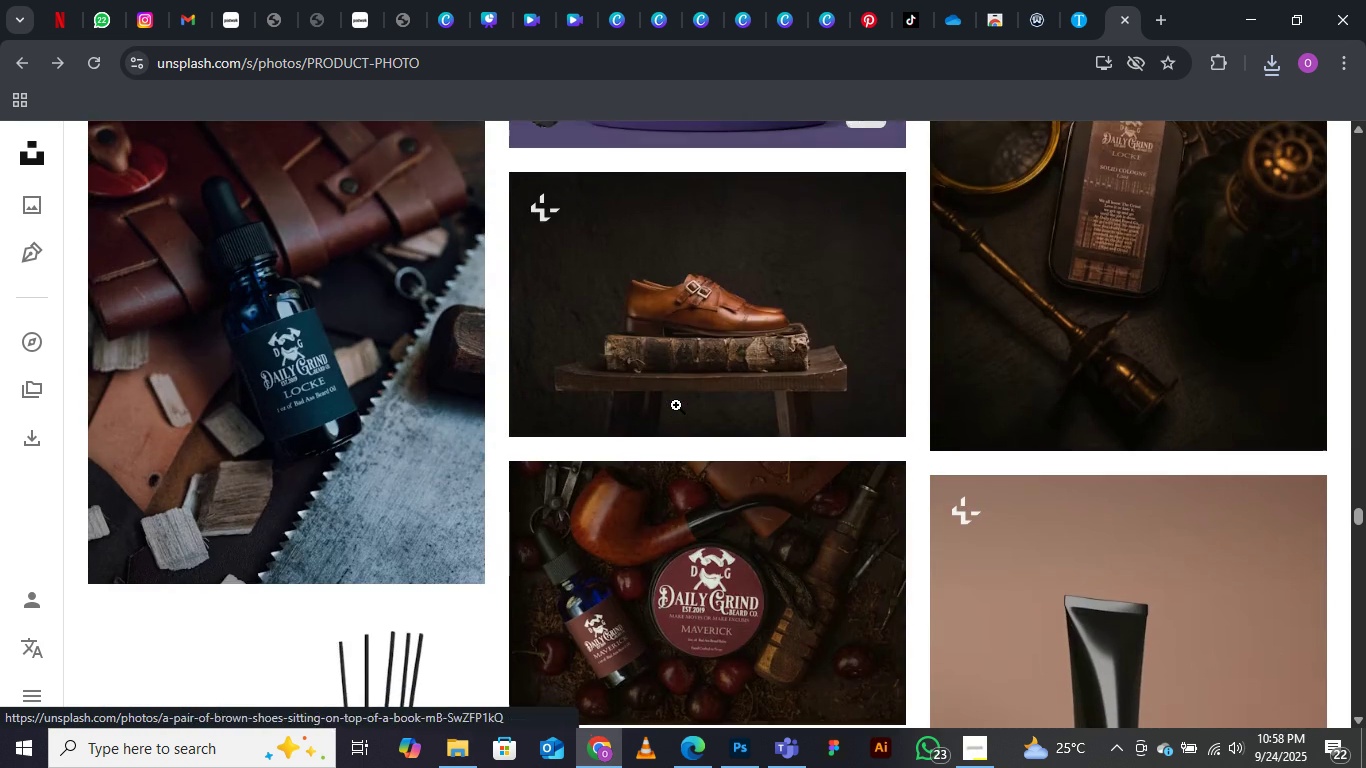 
scroll: coordinate [670, 401], scroll_direction: up, amount: 7.0
 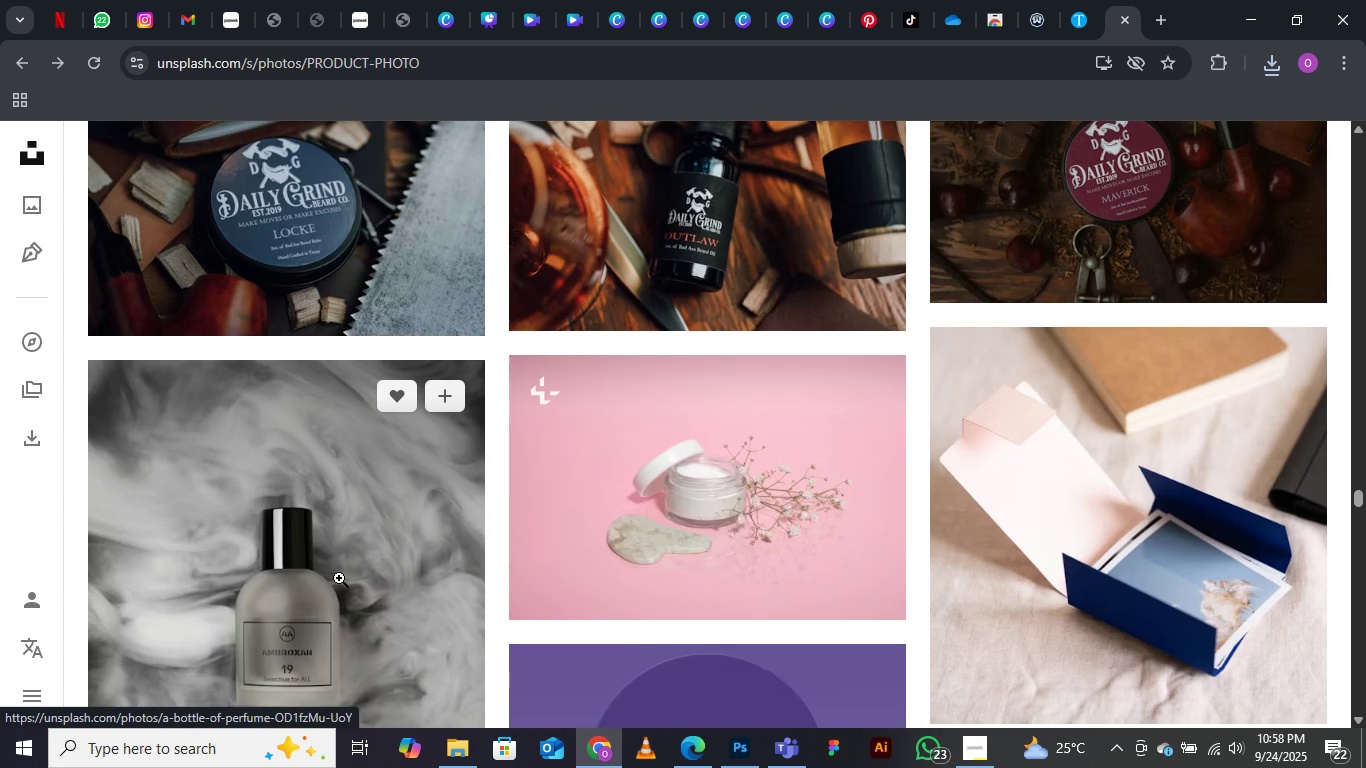 
scroll: coordinate [336, 574], scroll_direction: down, amount: 1.0
 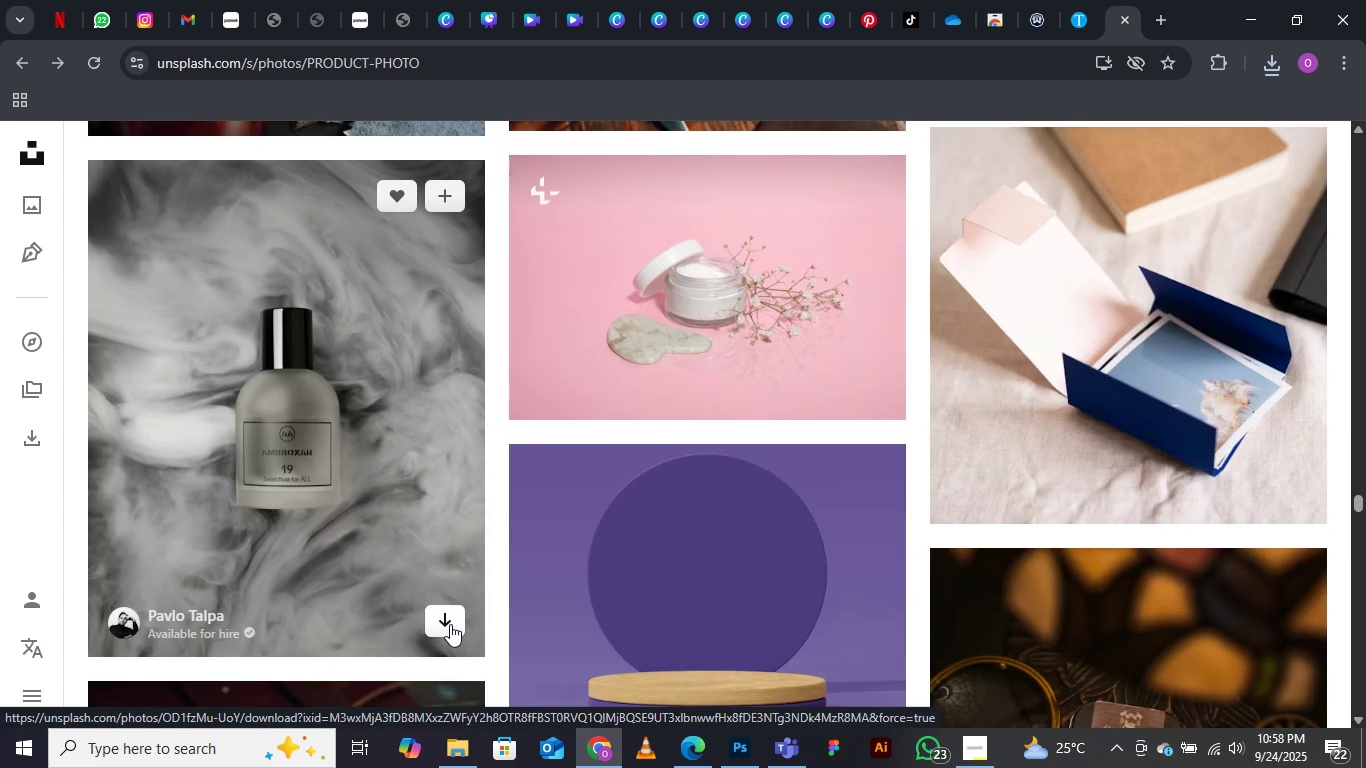 
left_click([450, 624])
 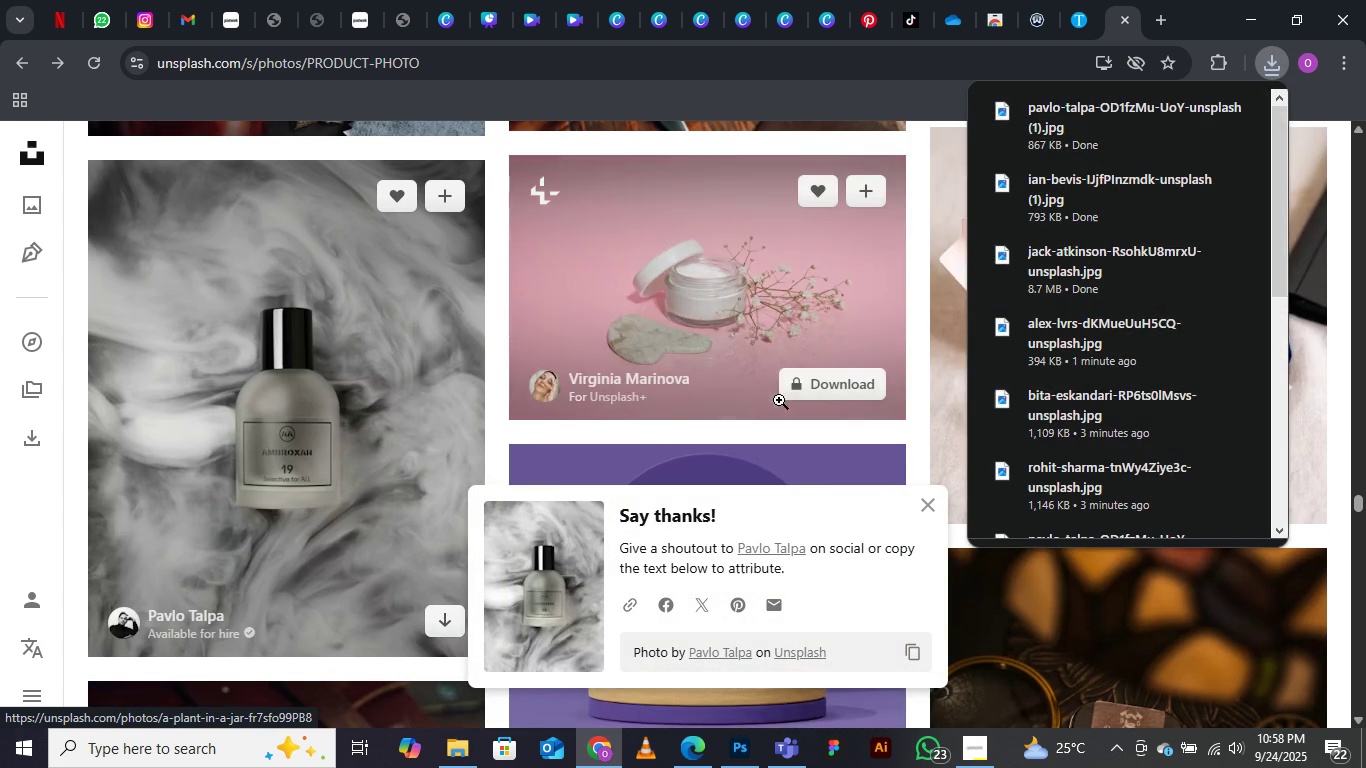 
scroll: coordinate [716, 442], scroll_direction: down, amount: 13.0
 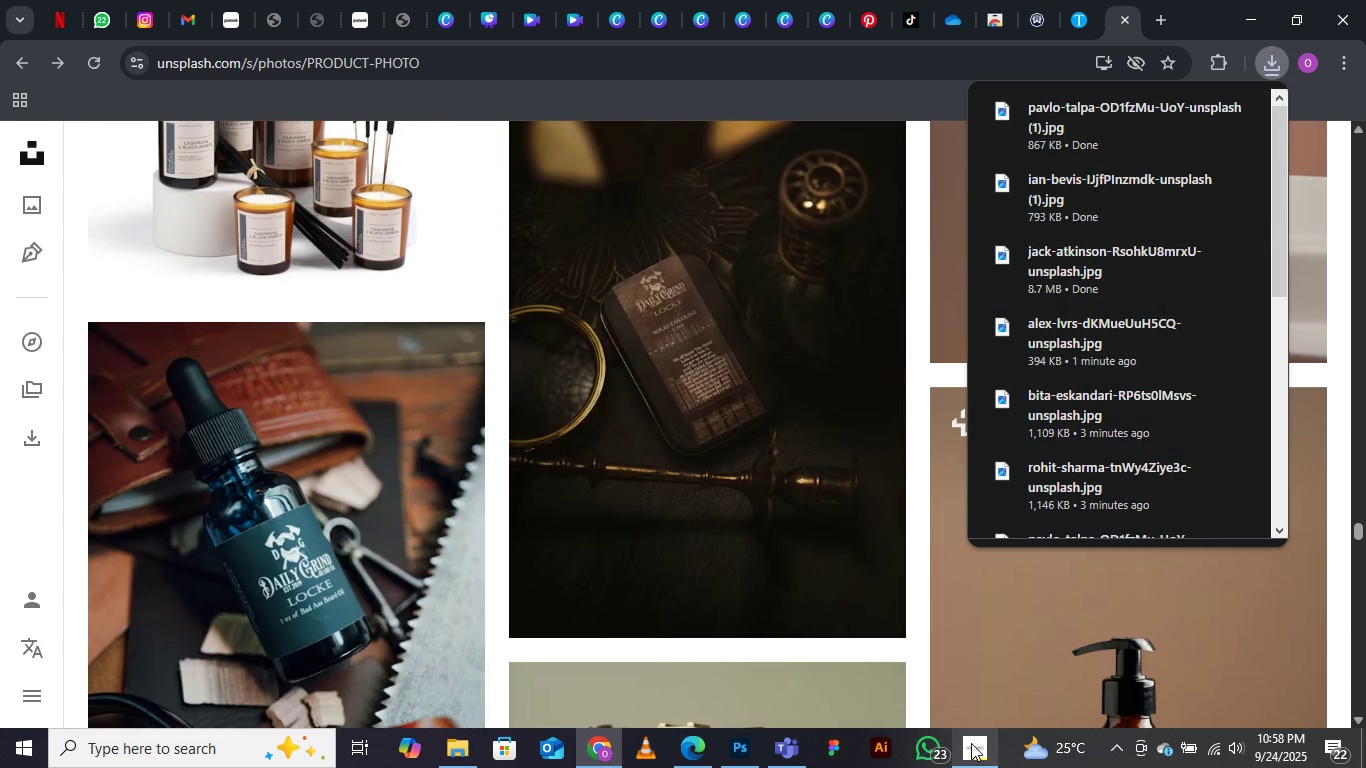 
left_click([978, 743])